 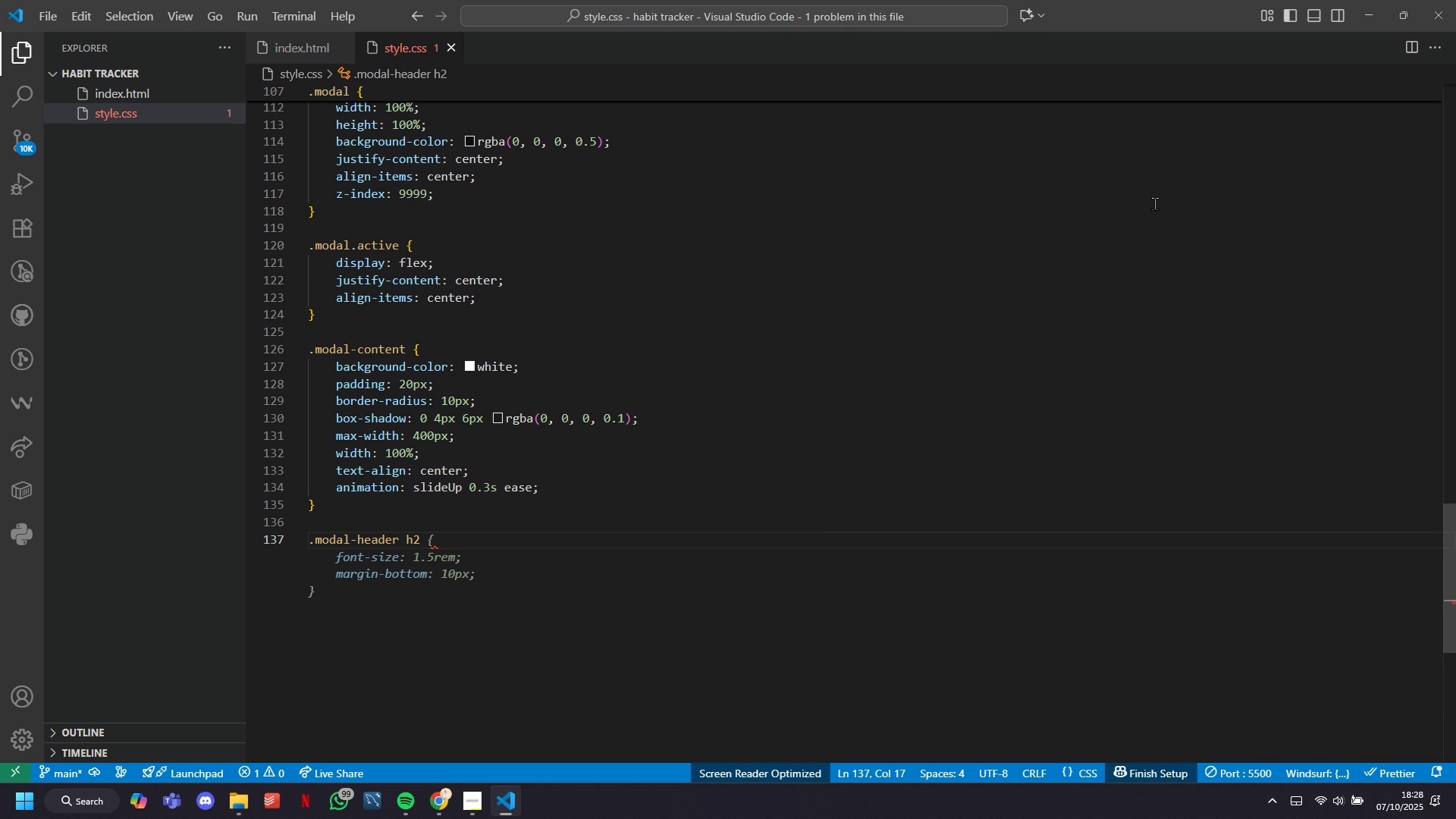 
key(Tab)
 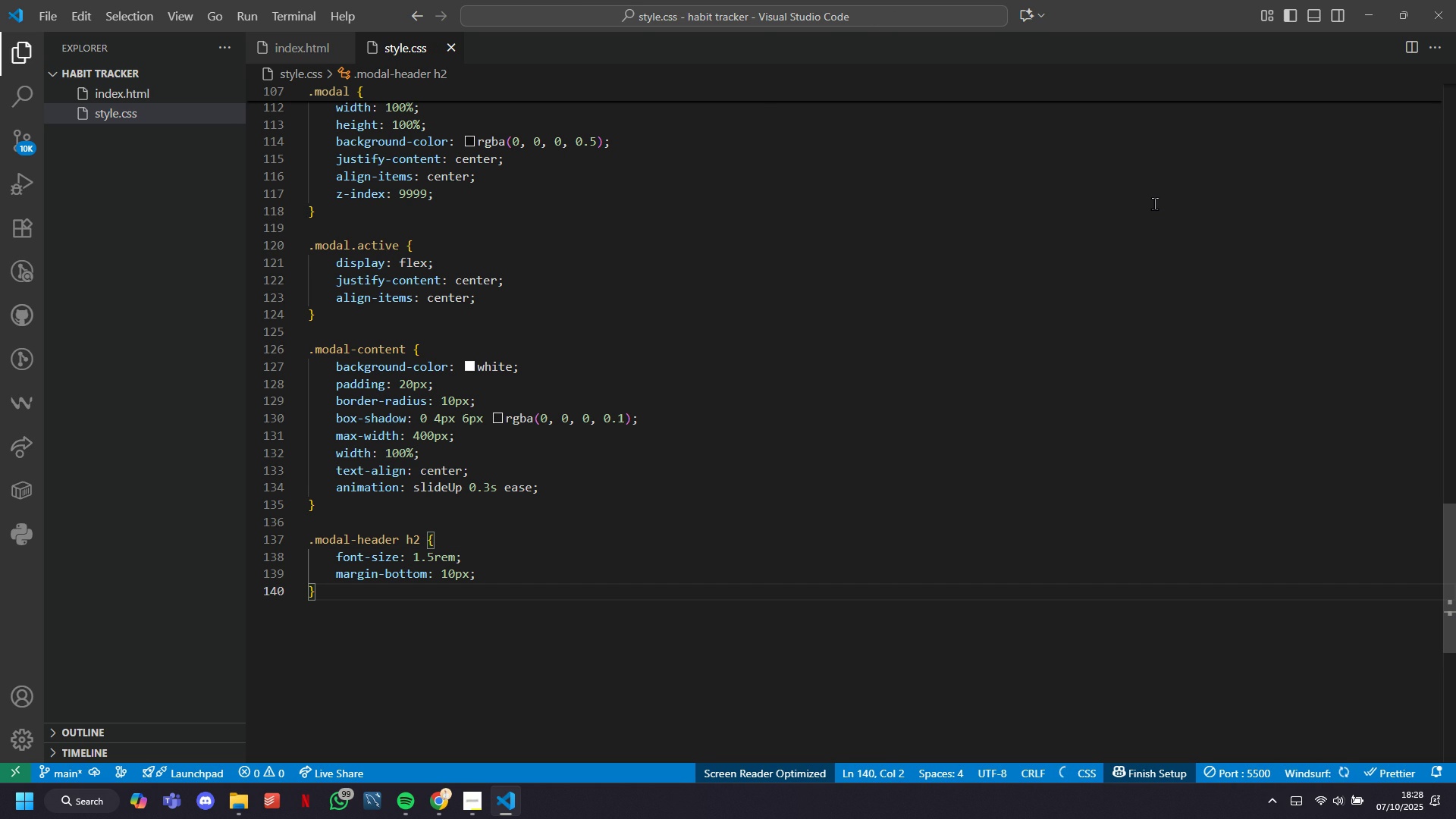 
key(ArrowLeft)
 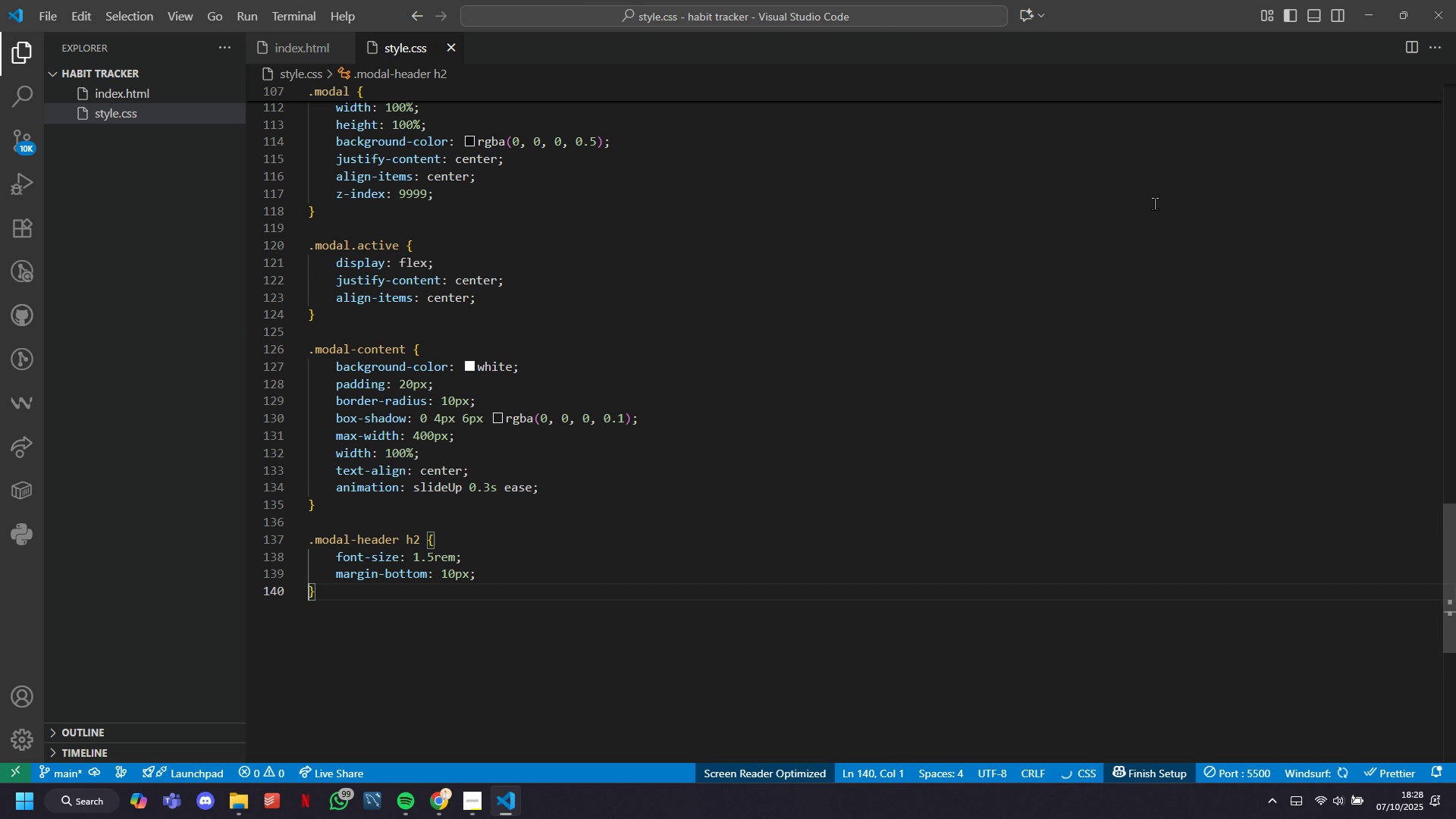 
key(ArrowLeft)
 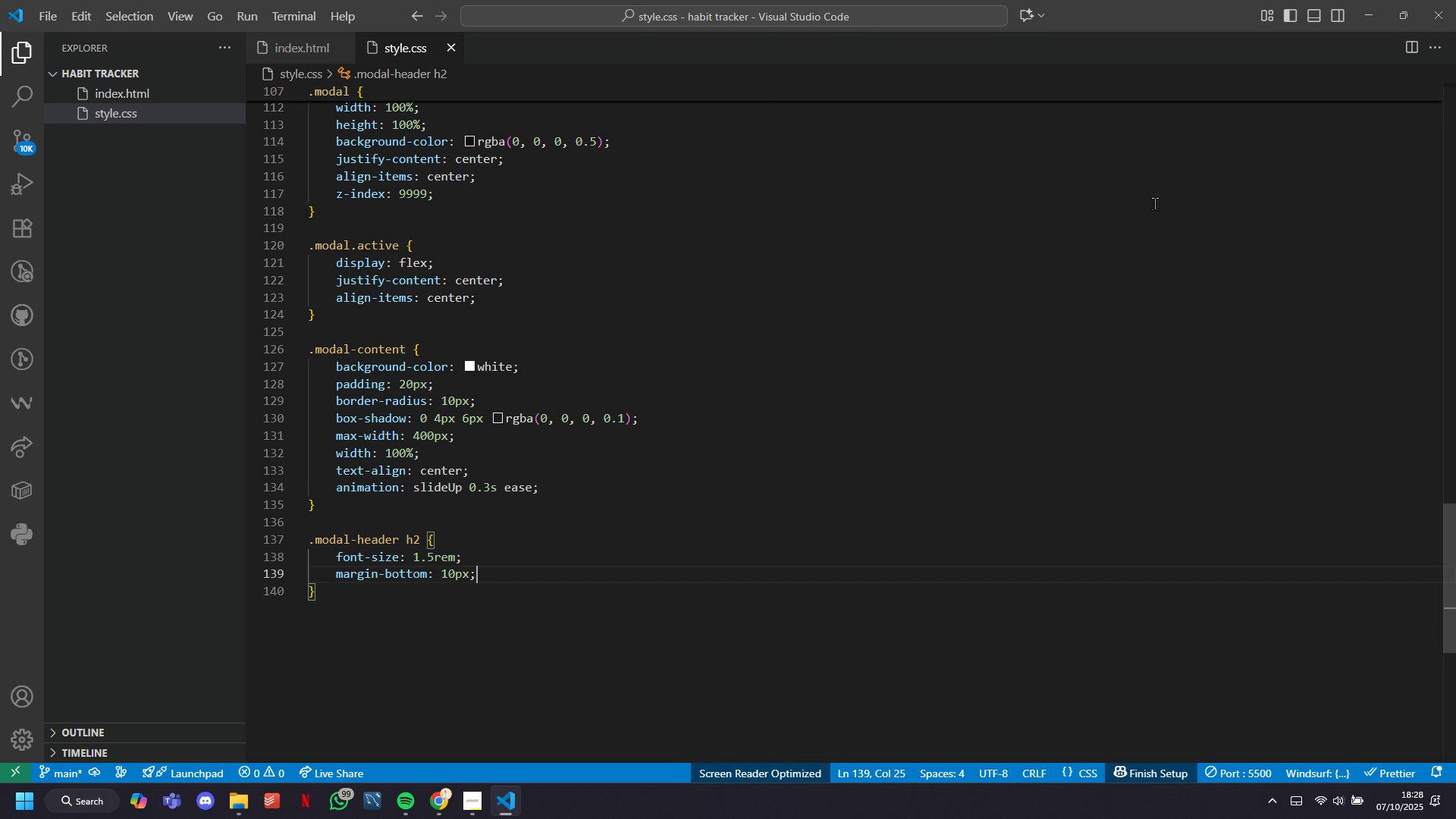 
key(ArrowLeft)
 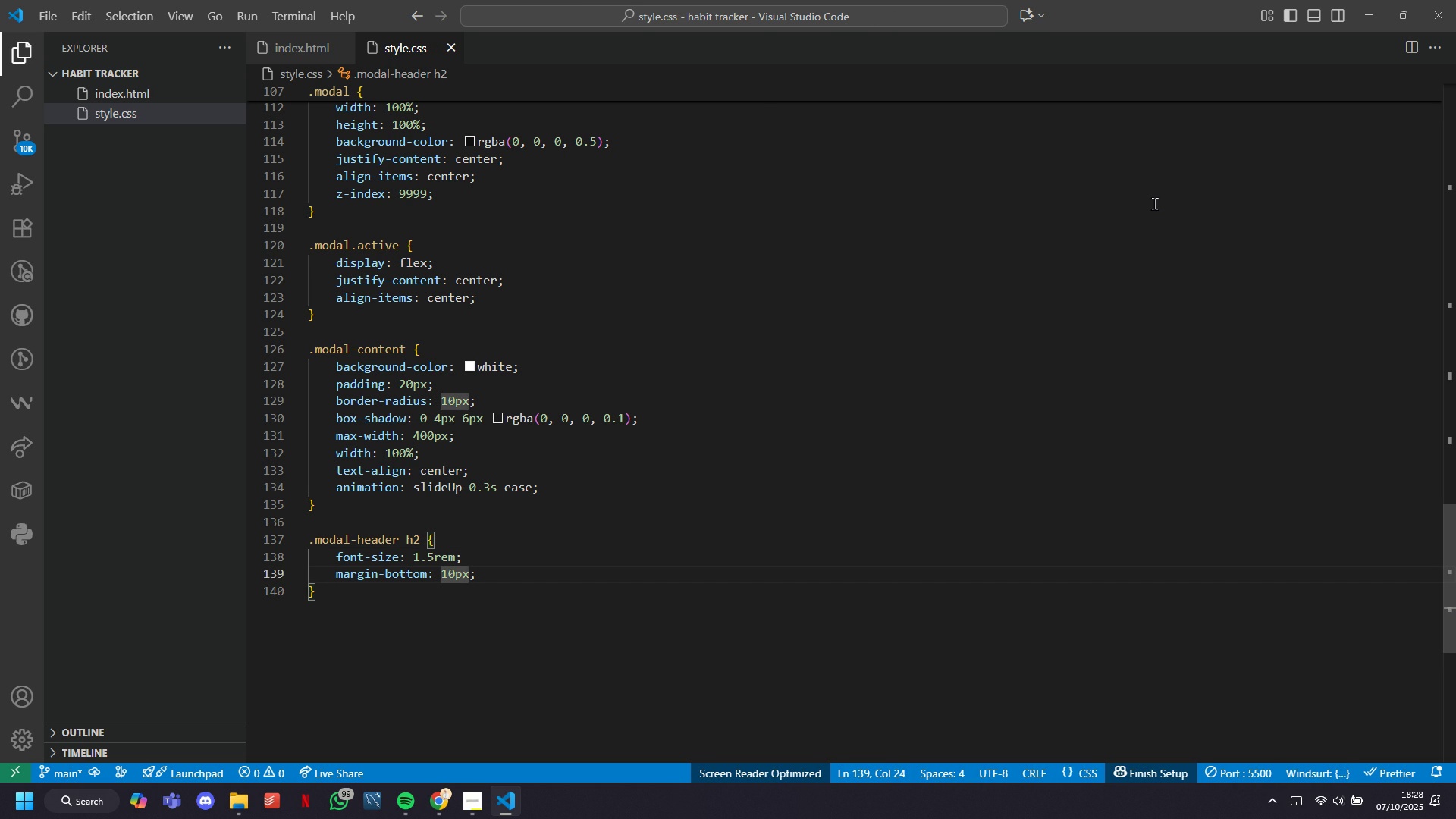 
key(ArrowRight)
 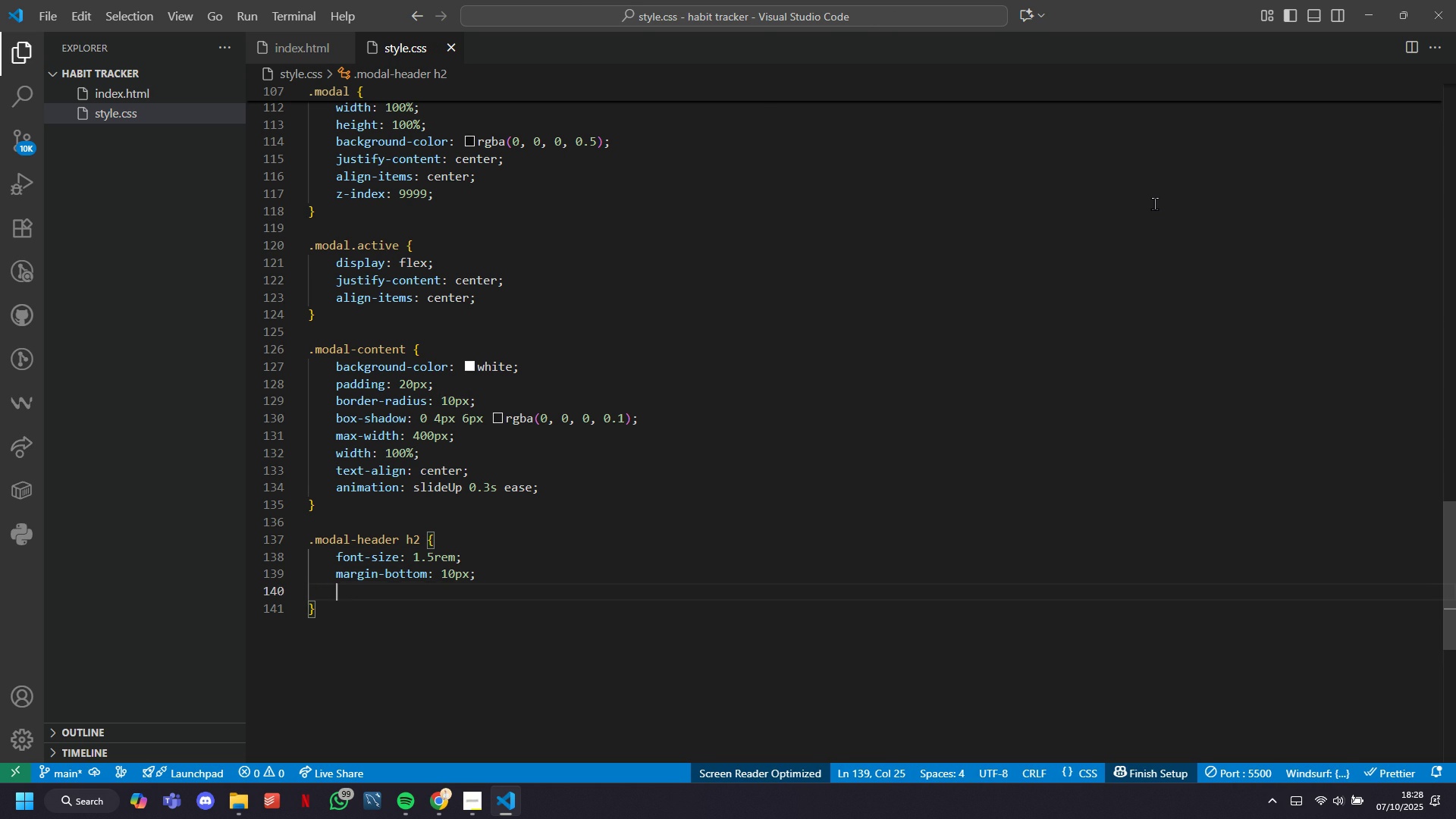 
key(Enter)
 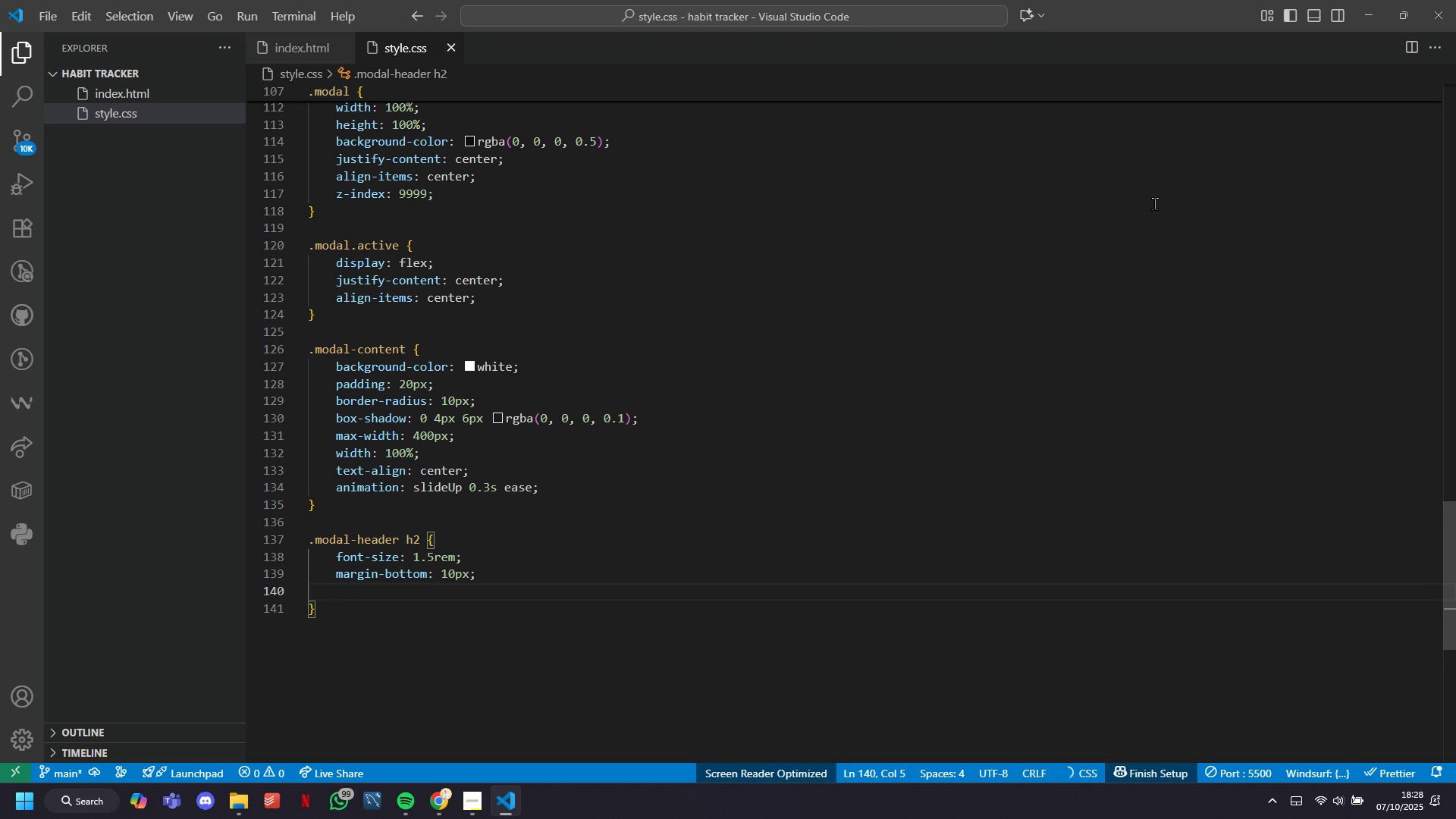 
type(cl)